 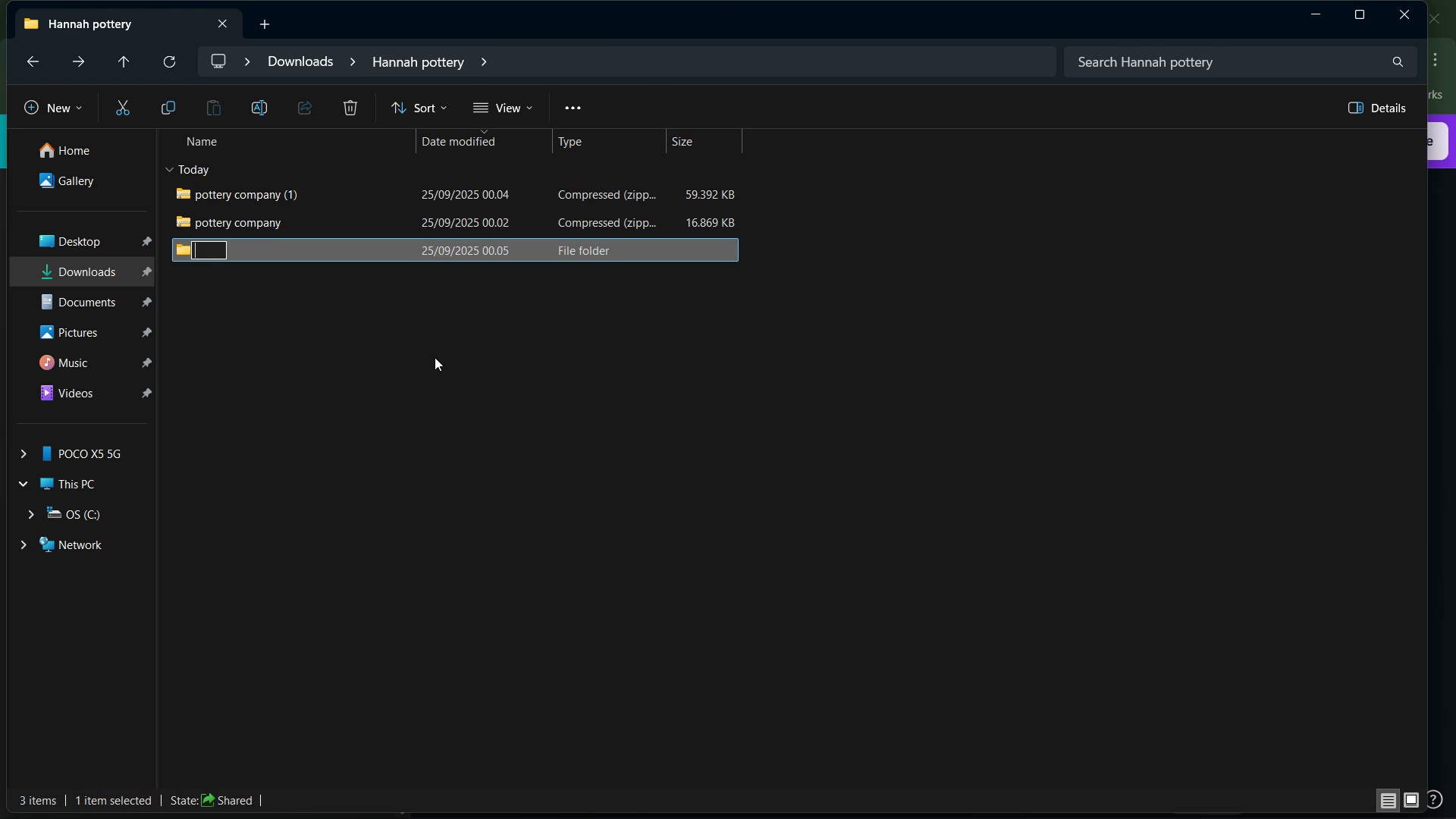 
key(Control+Backspace)
 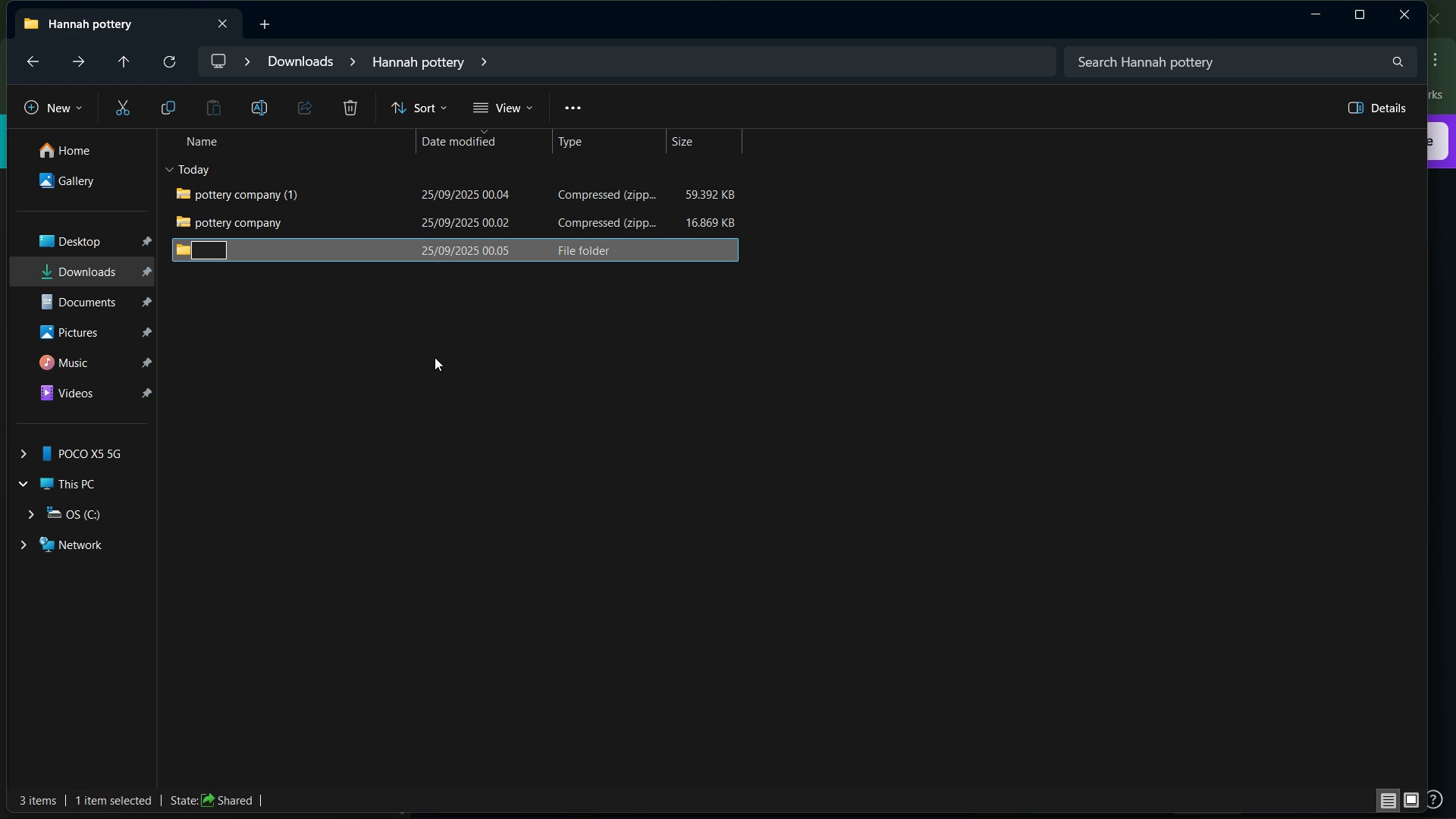 
key(Control+Backspace)
 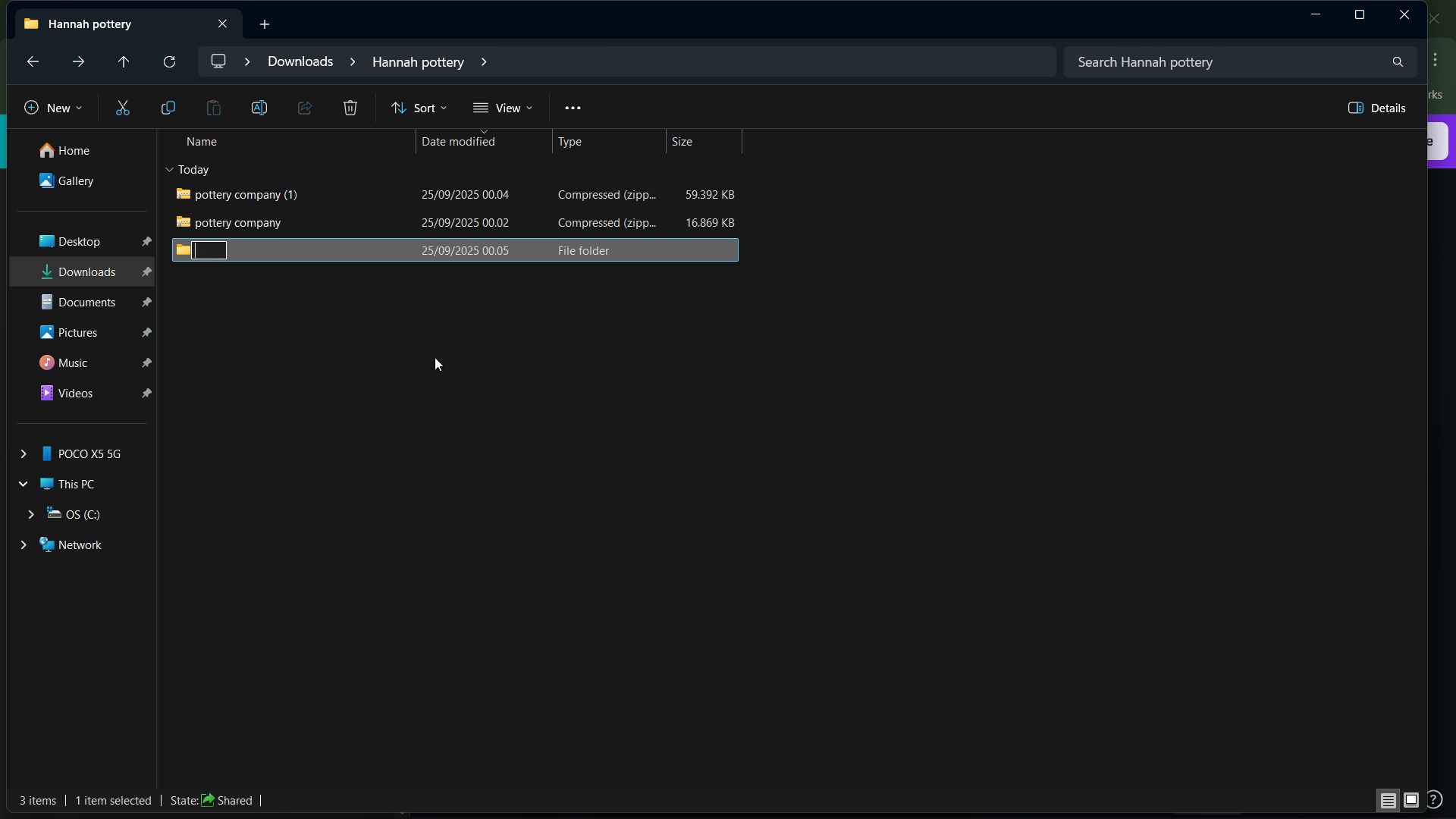 
type(2x)
 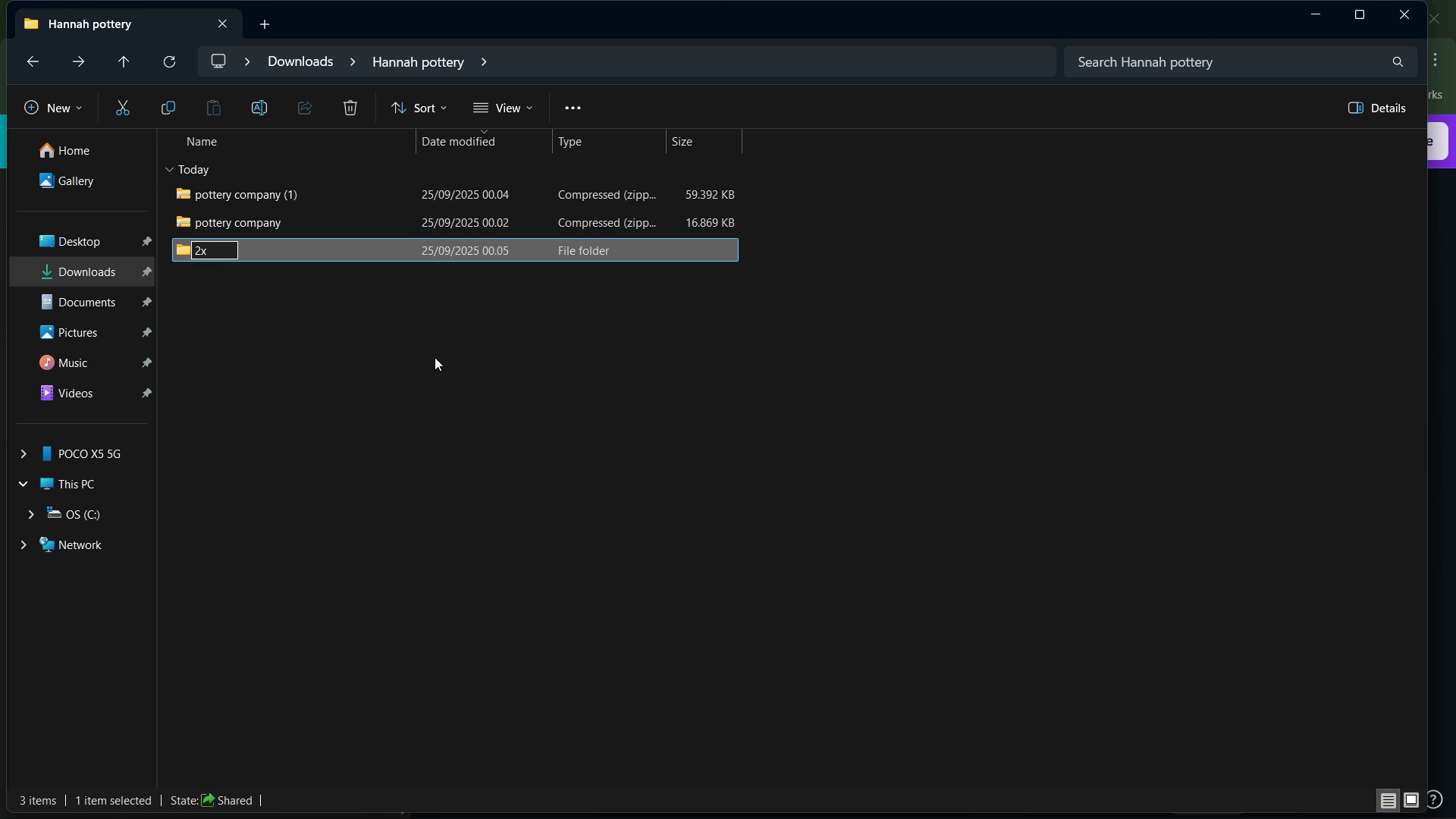 
key(Enter)
 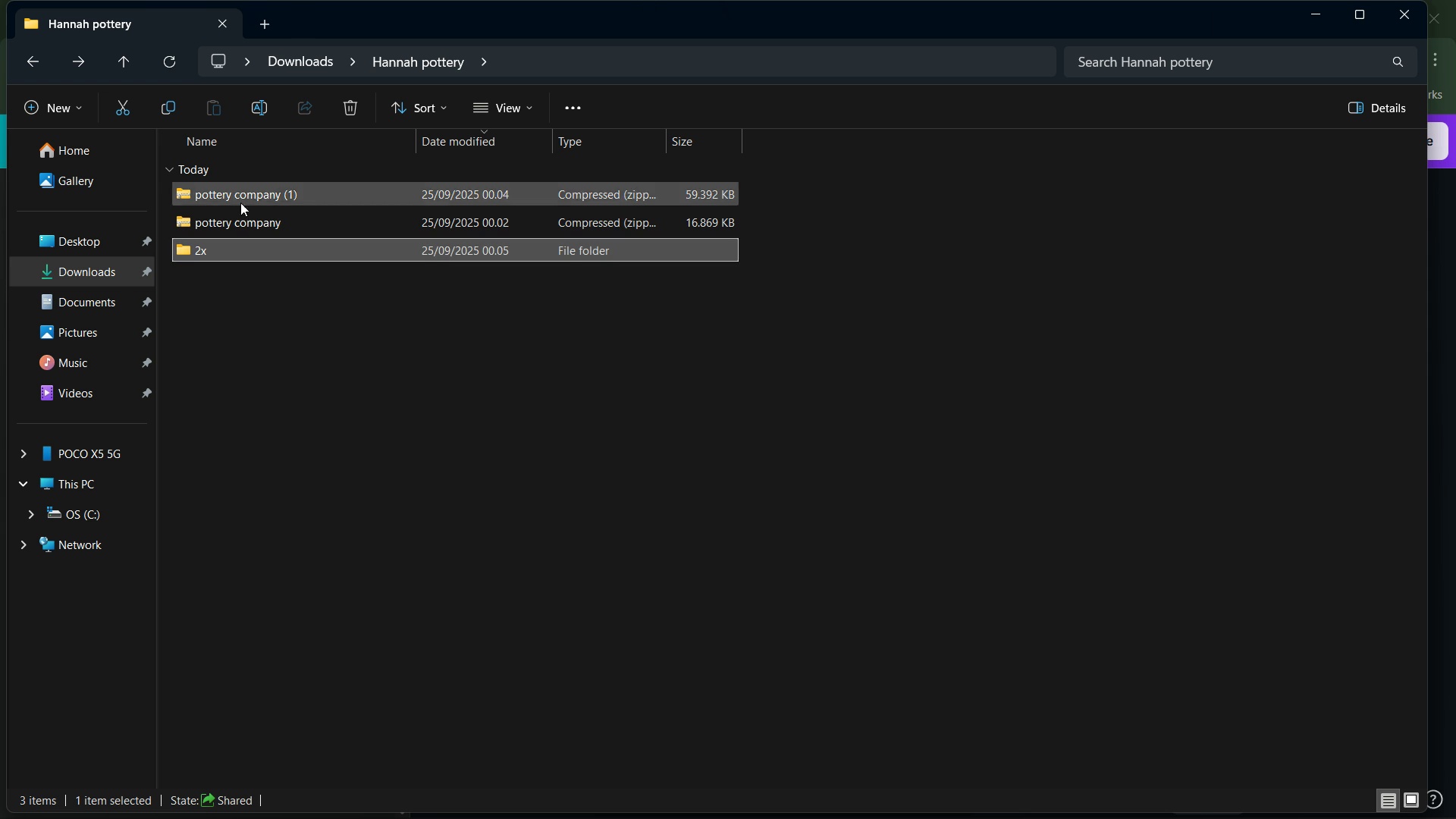 
left_click([262, 221])
 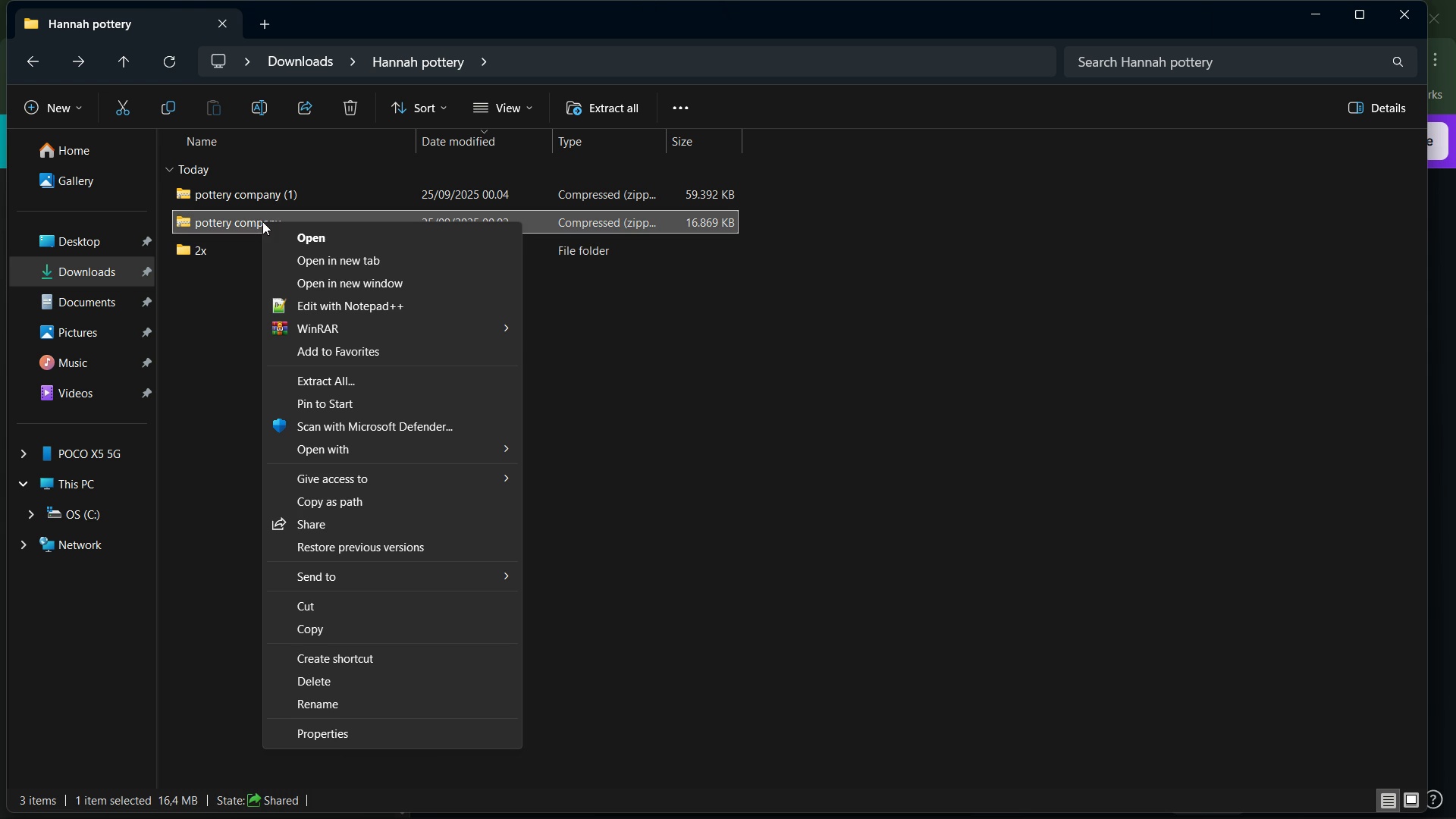 
right_click([262, 221])
 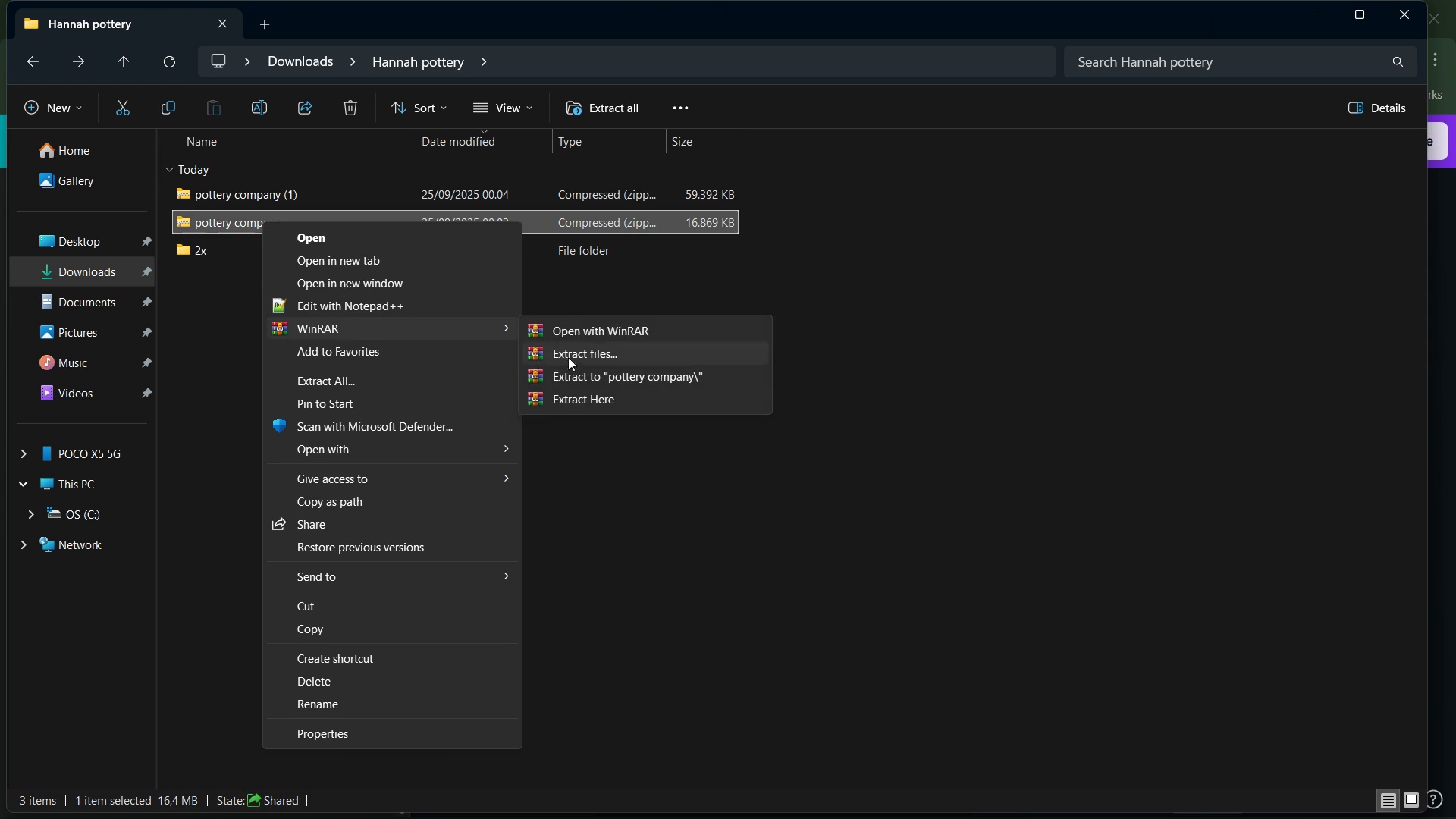 
left_click([598, 359])
 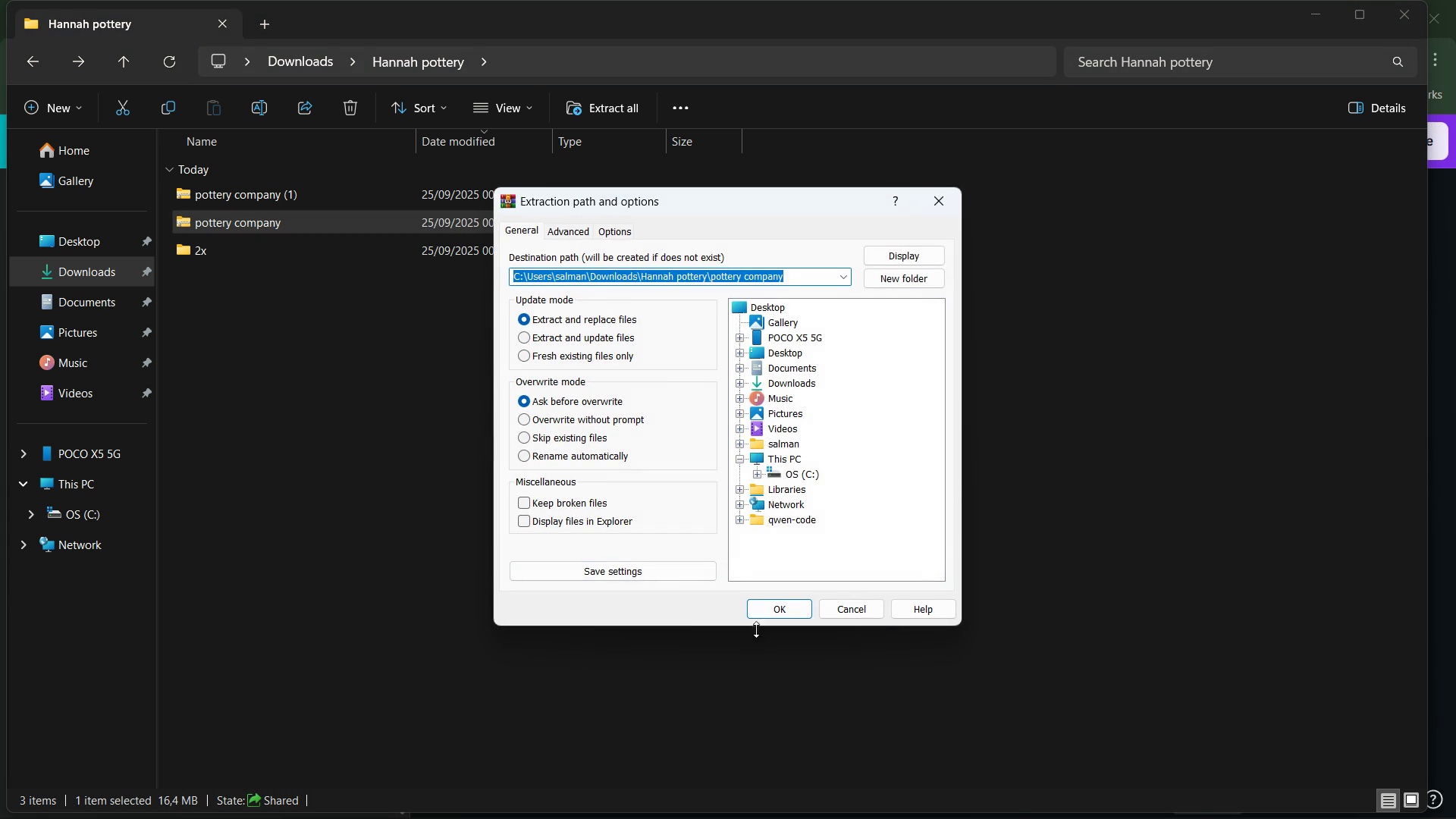 
left_click([758, 617])
 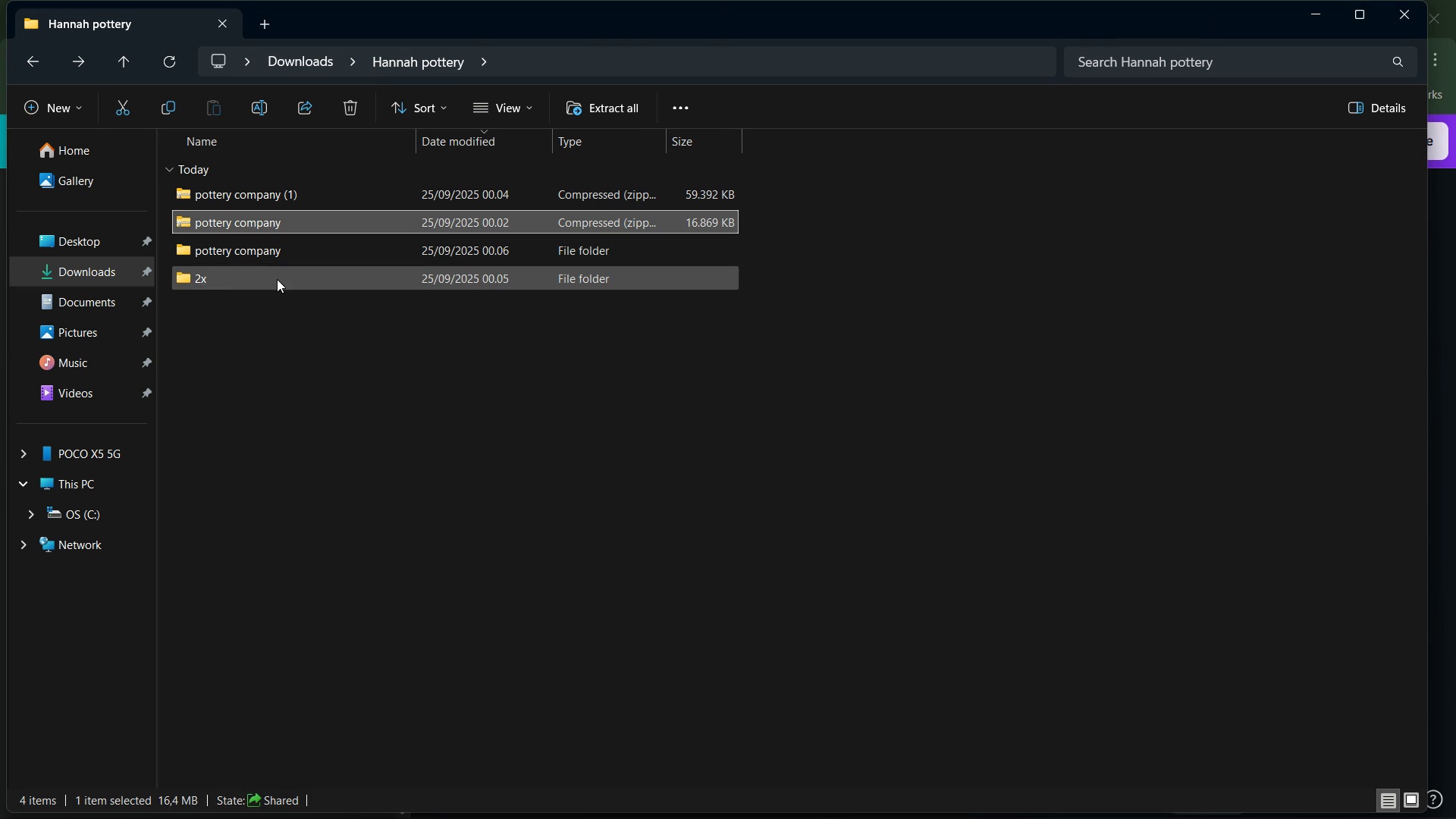 
left_click([270, 256])
 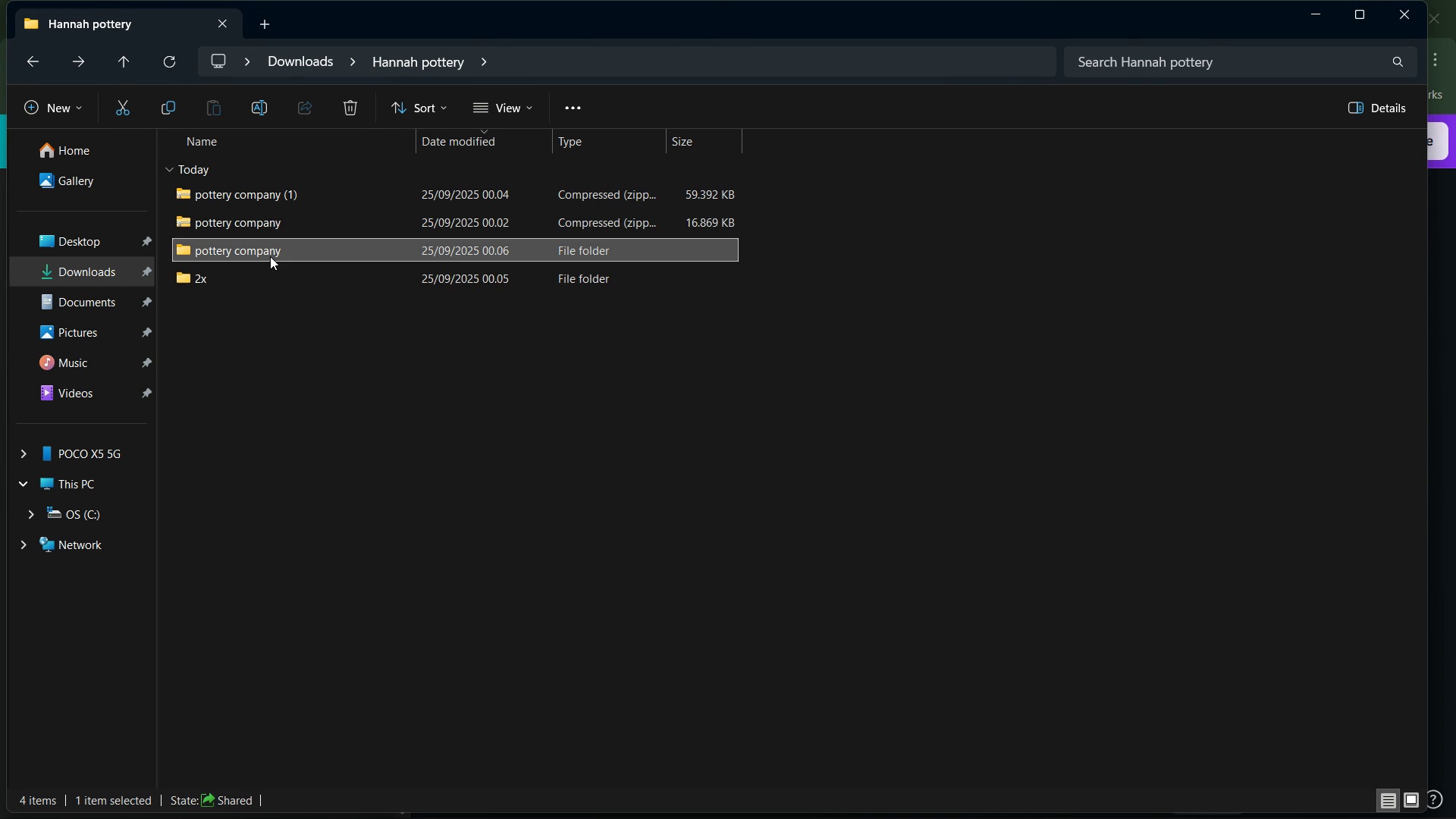 
double_click([270, 256])
 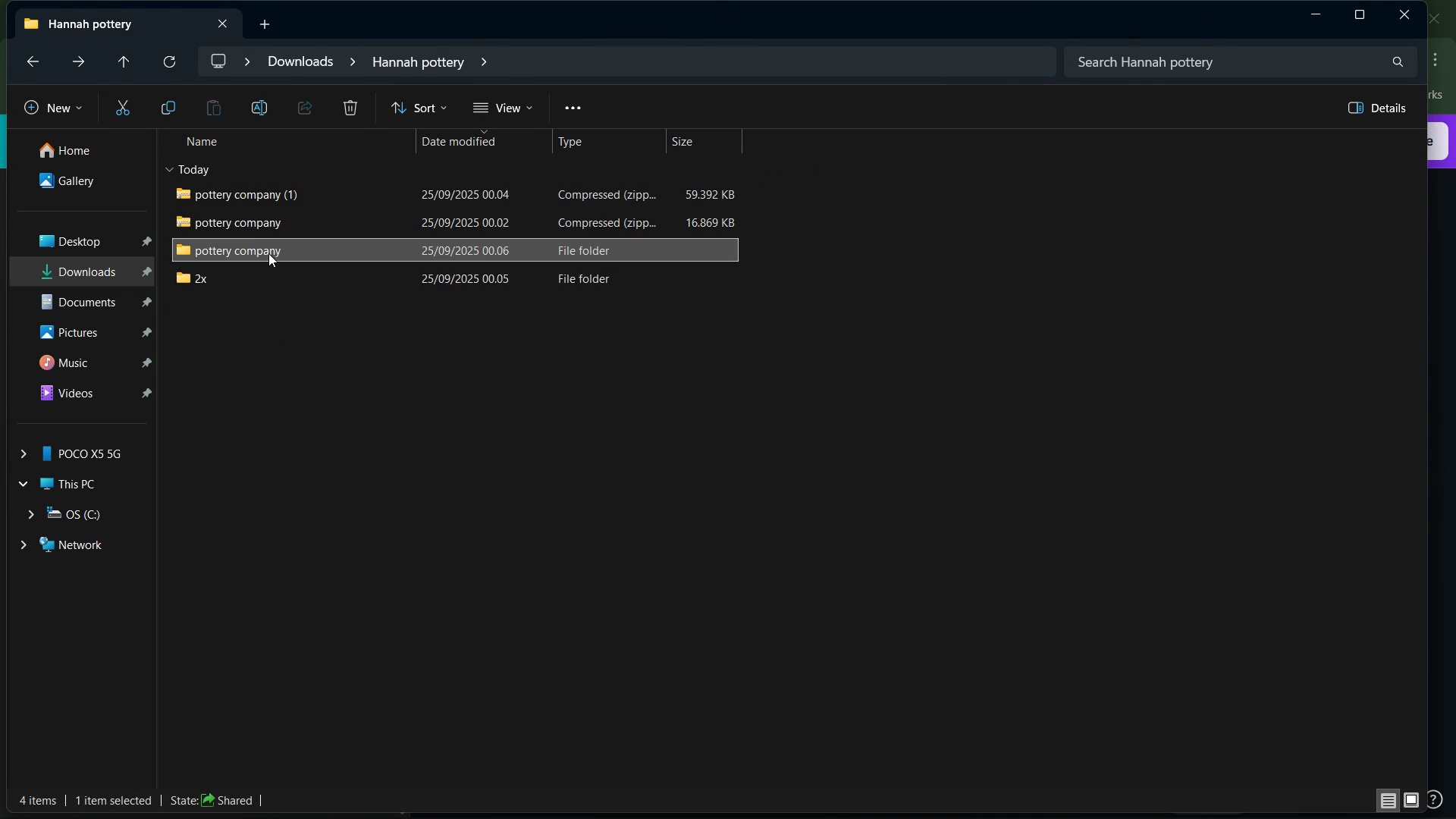 
right_click([270, 254])
 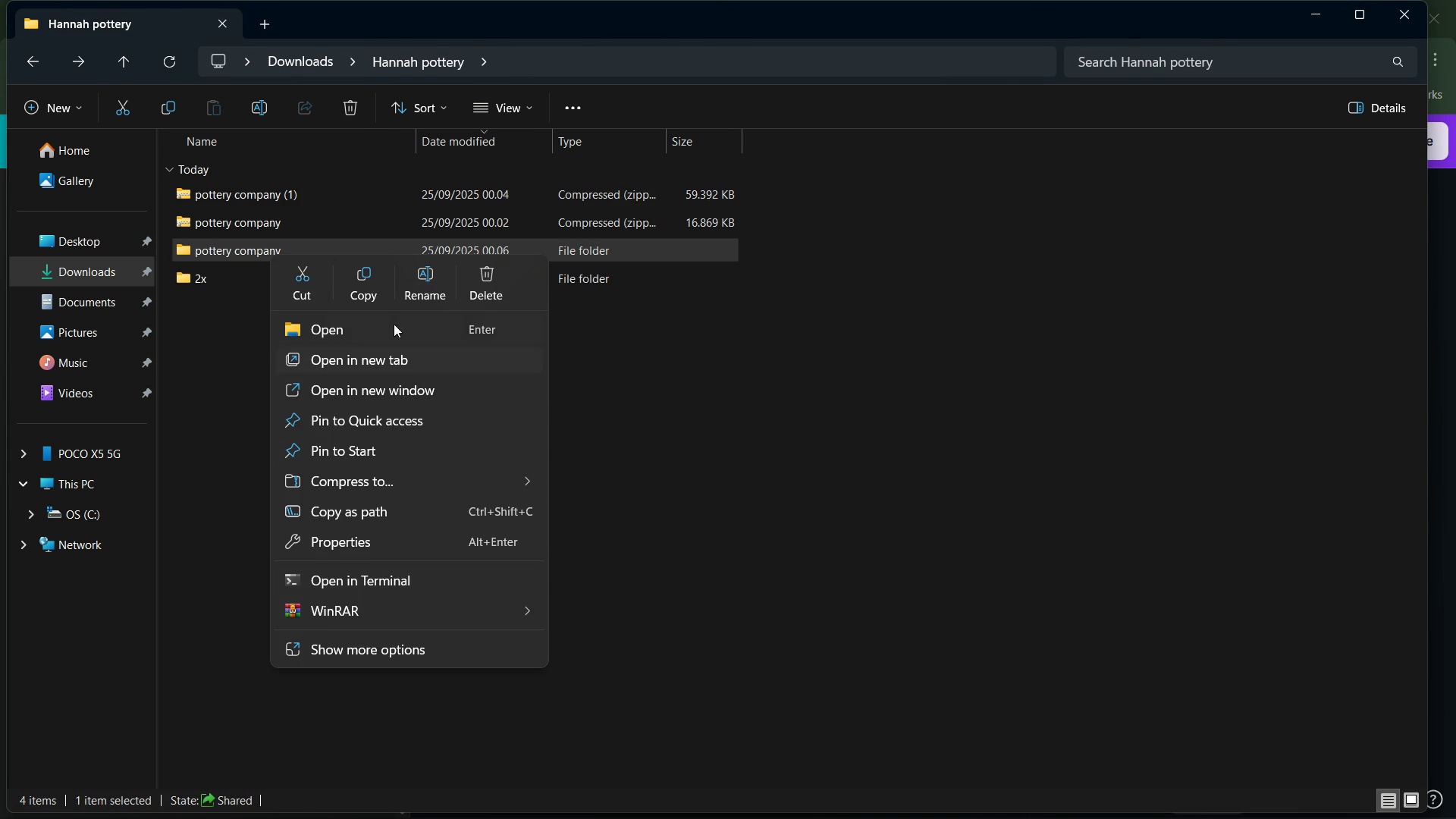 
left_click([417, 284])
 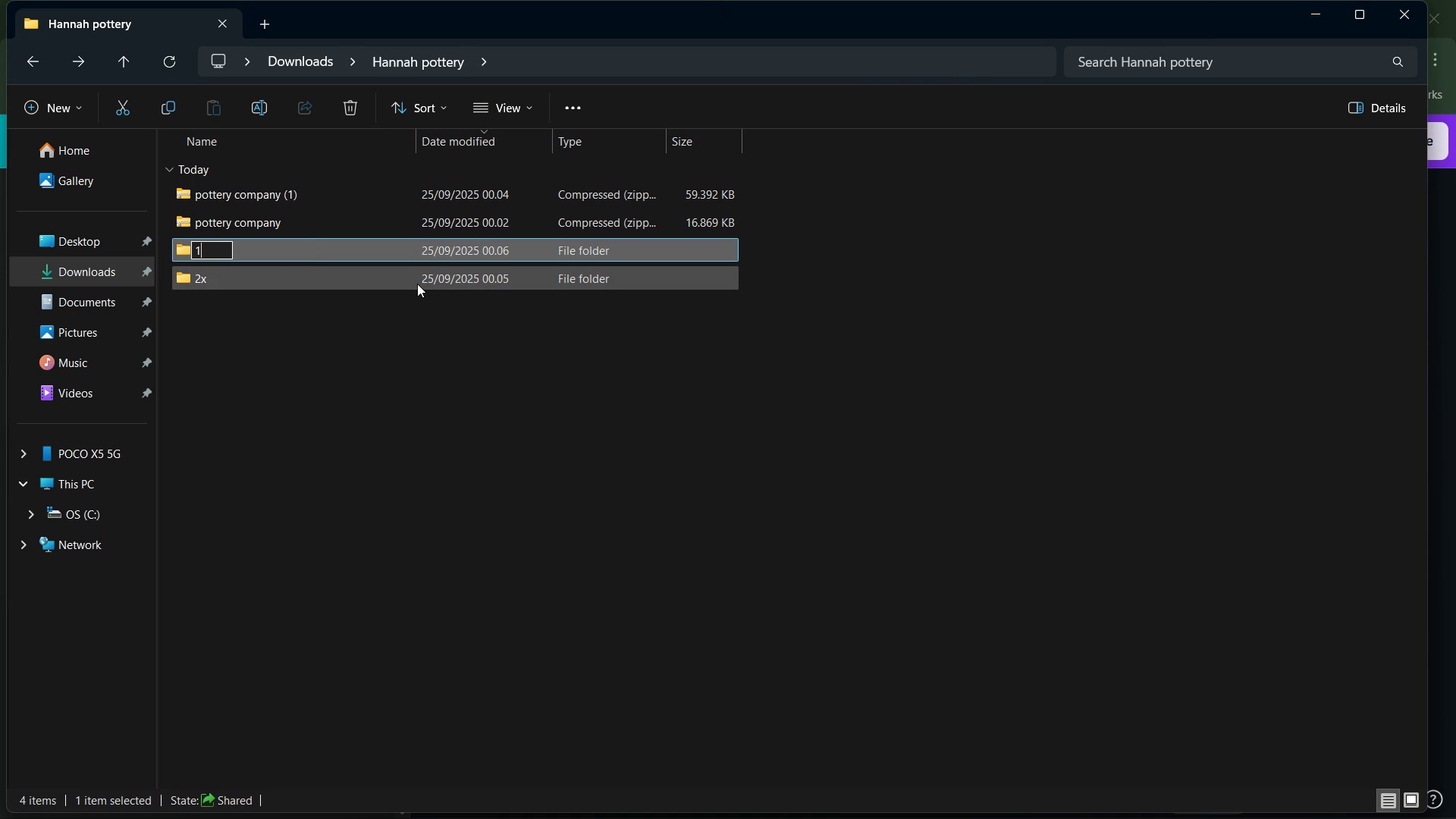 
type(1x)
 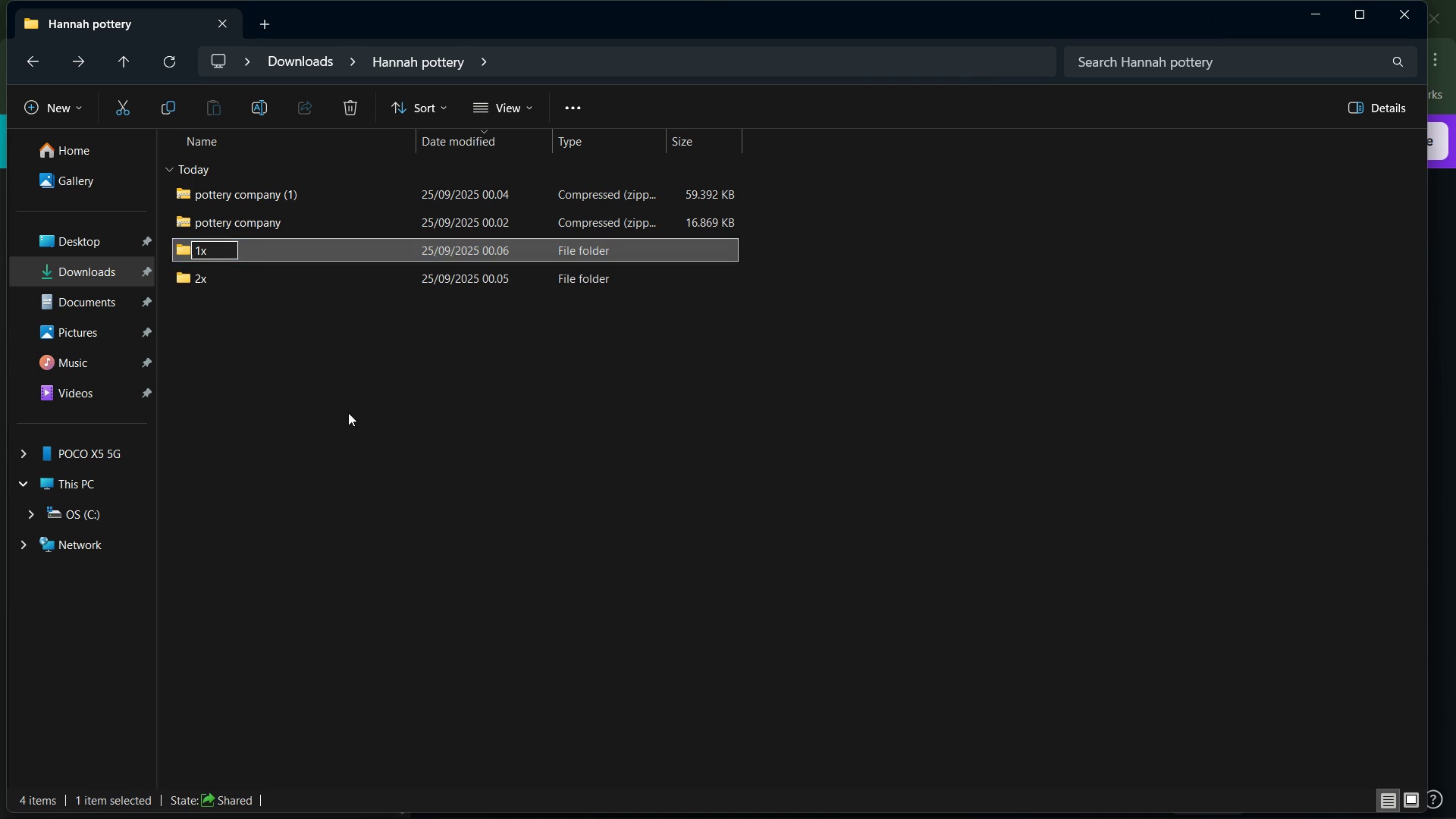 
left_click([348, 413])
 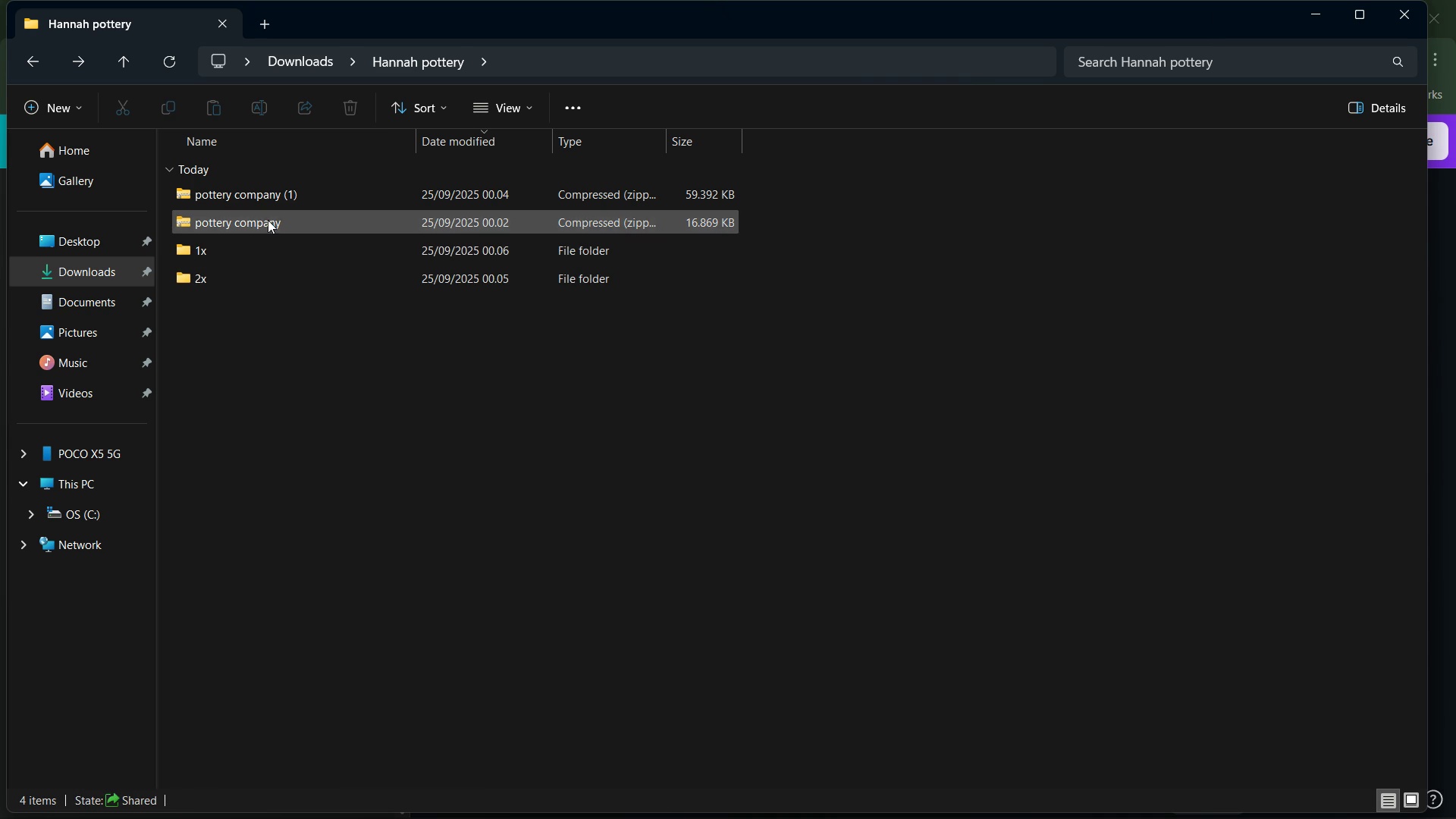 
left_click([268, 220])